 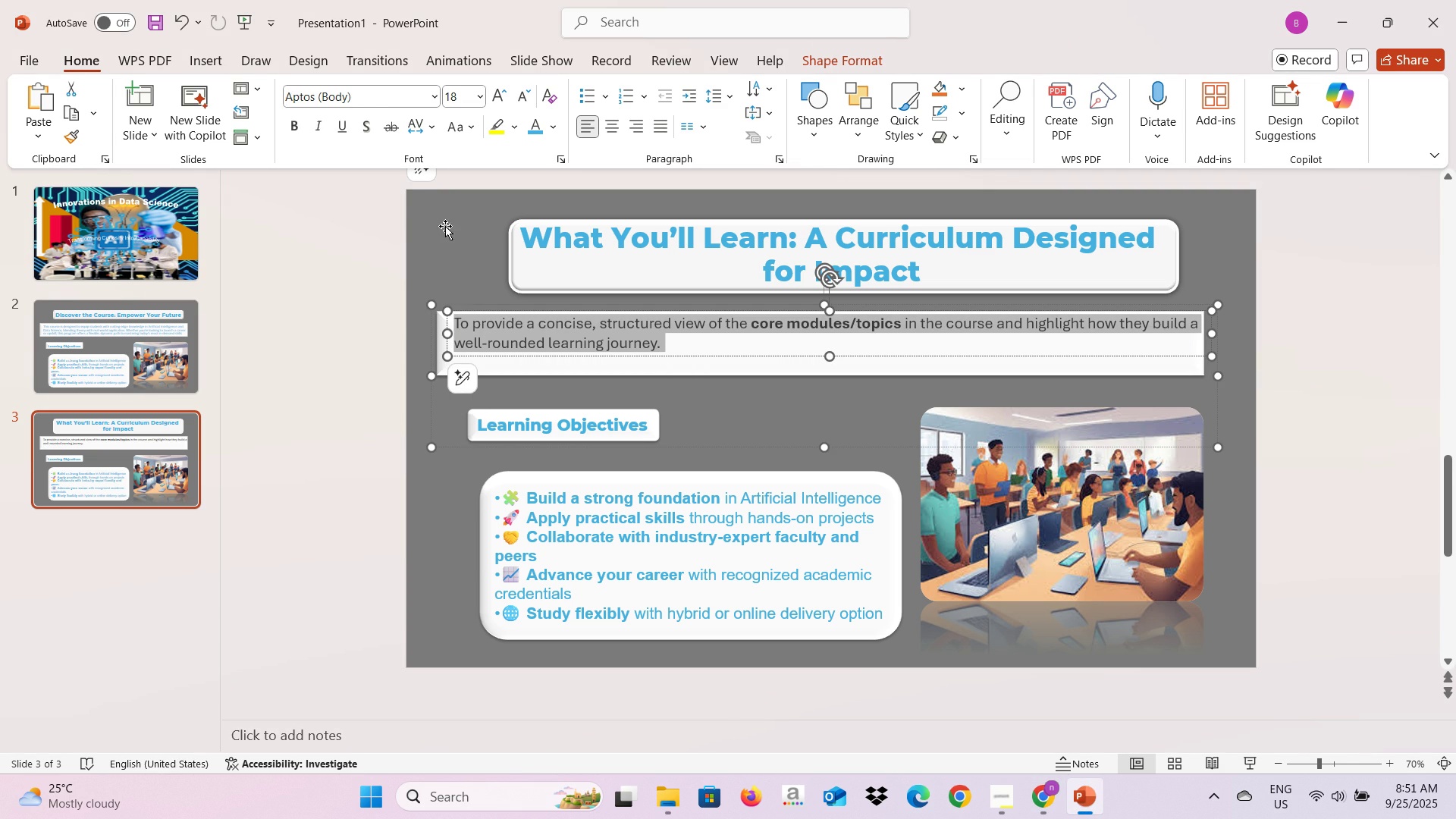 
left_click([431, 96])
 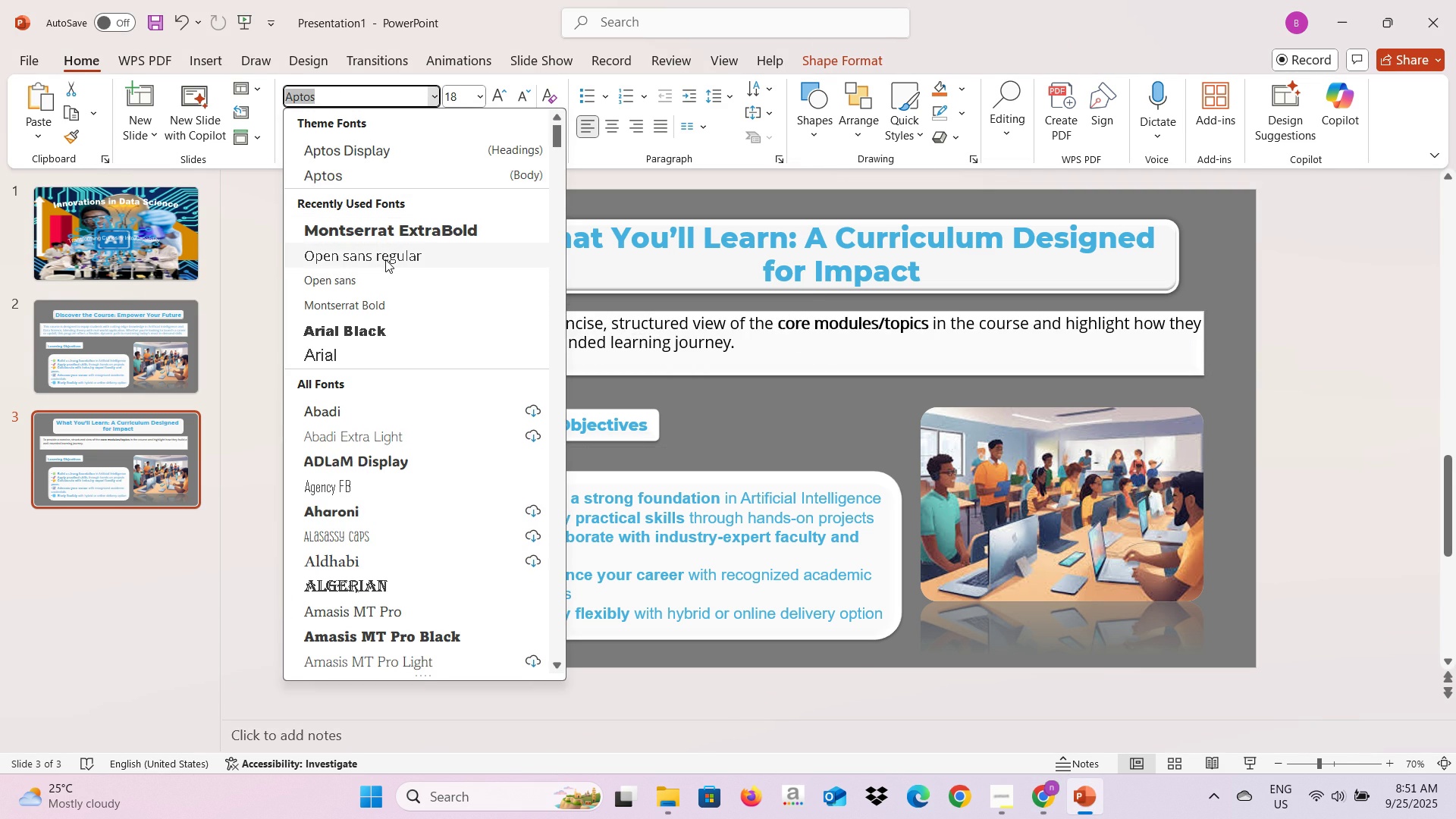 
left_click([385, 259])
 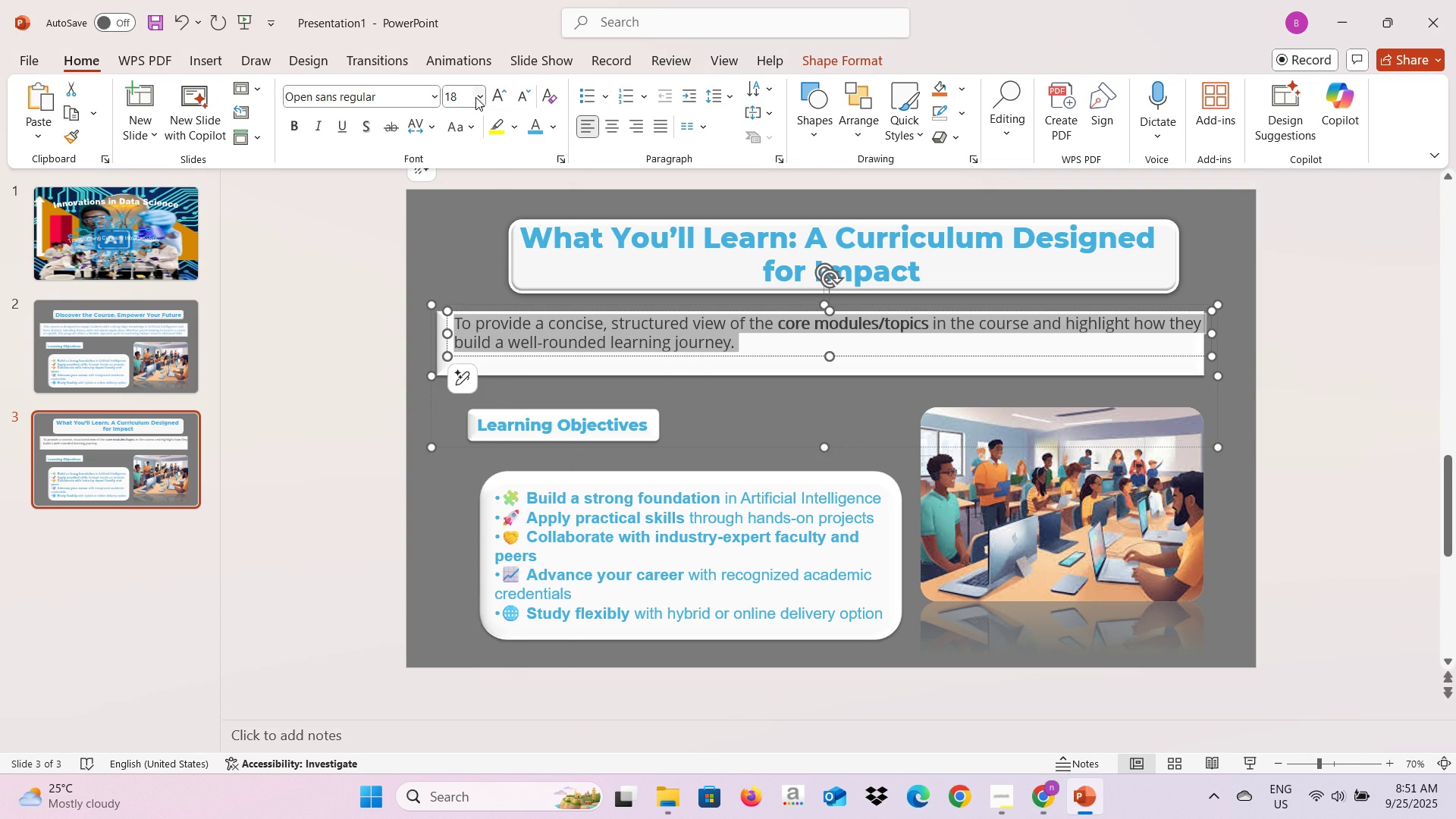 
left_click([479, 97])
 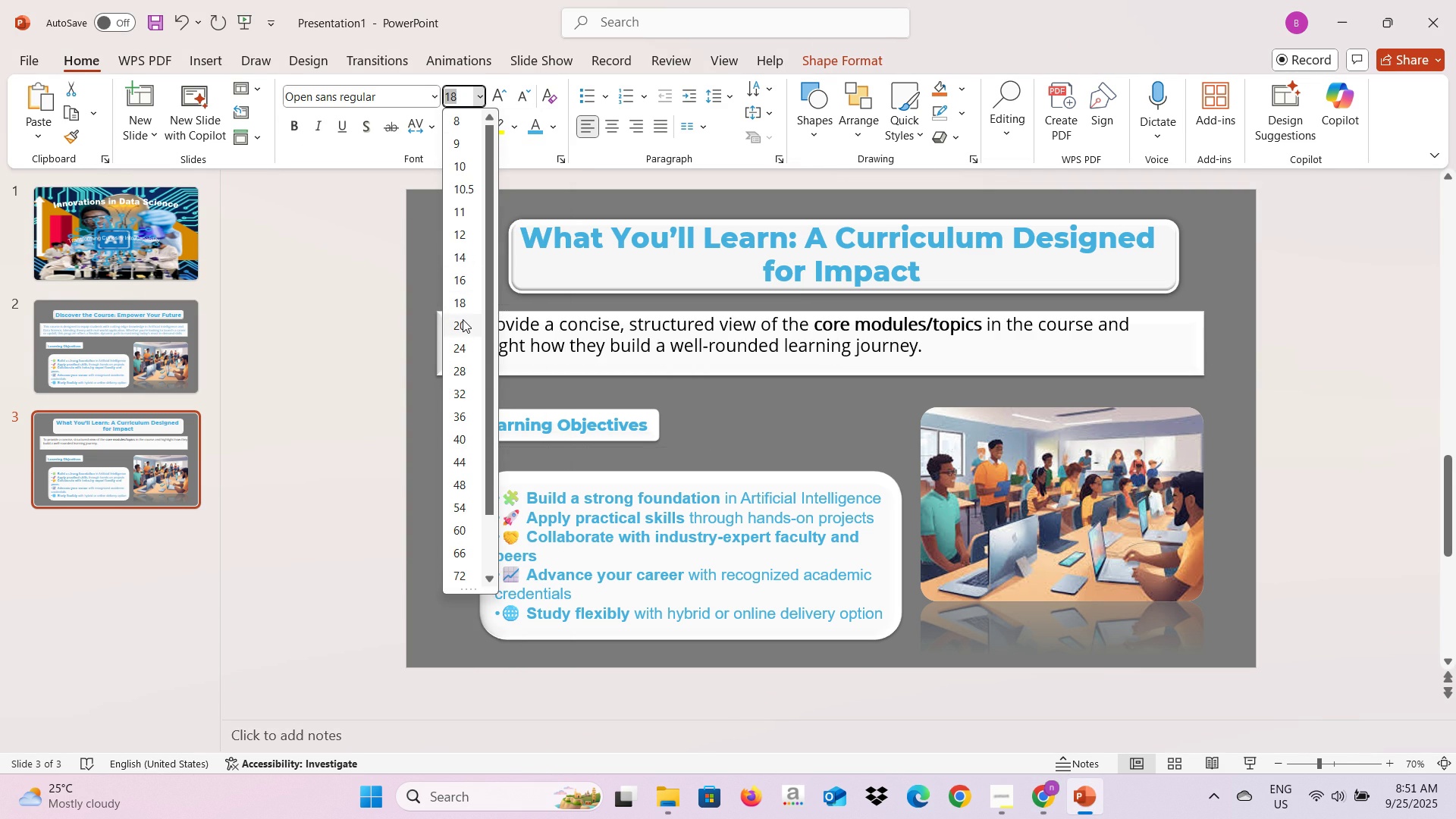 
left_click([463, 319])
 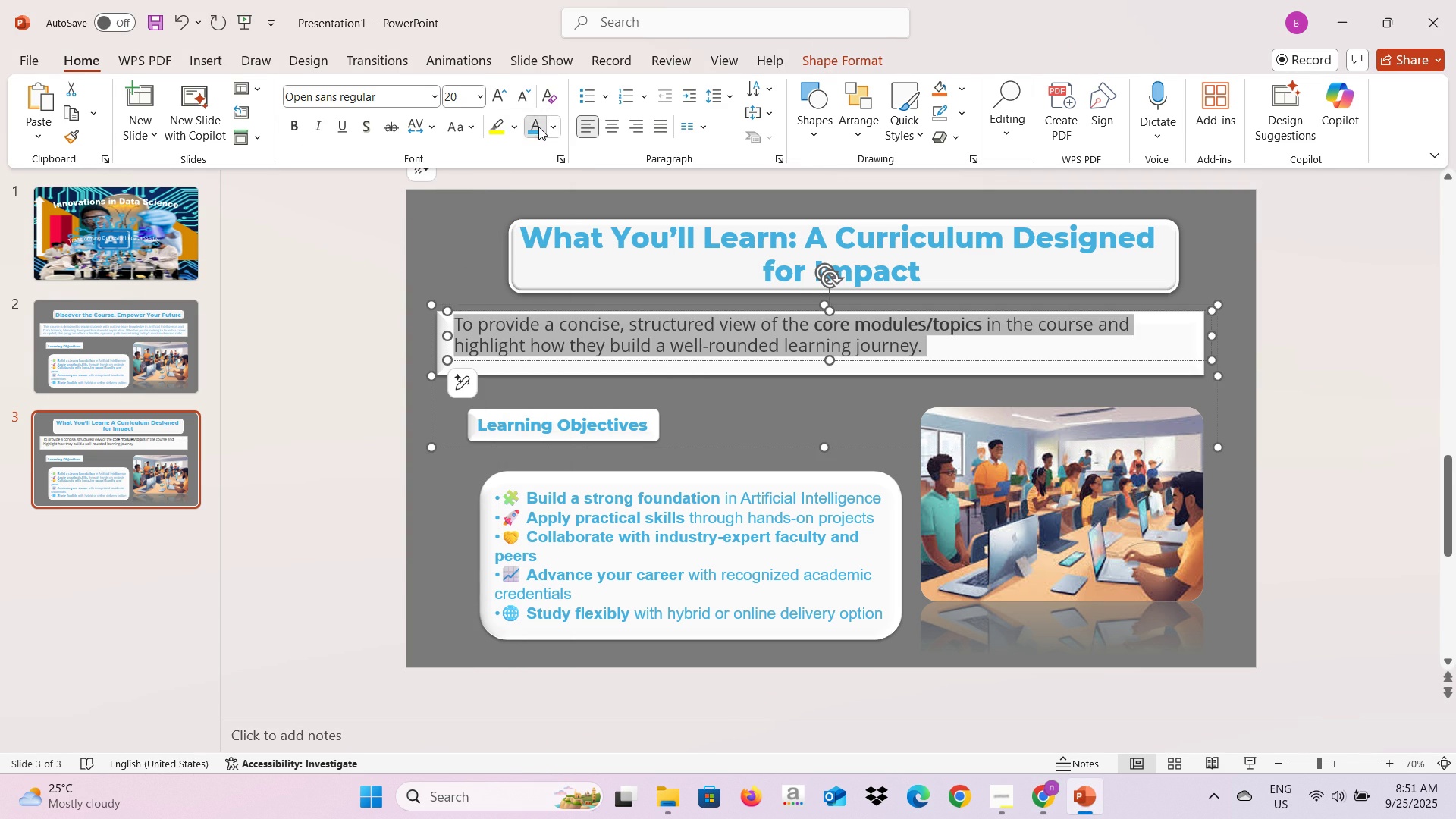 
left_click([538, 127])
 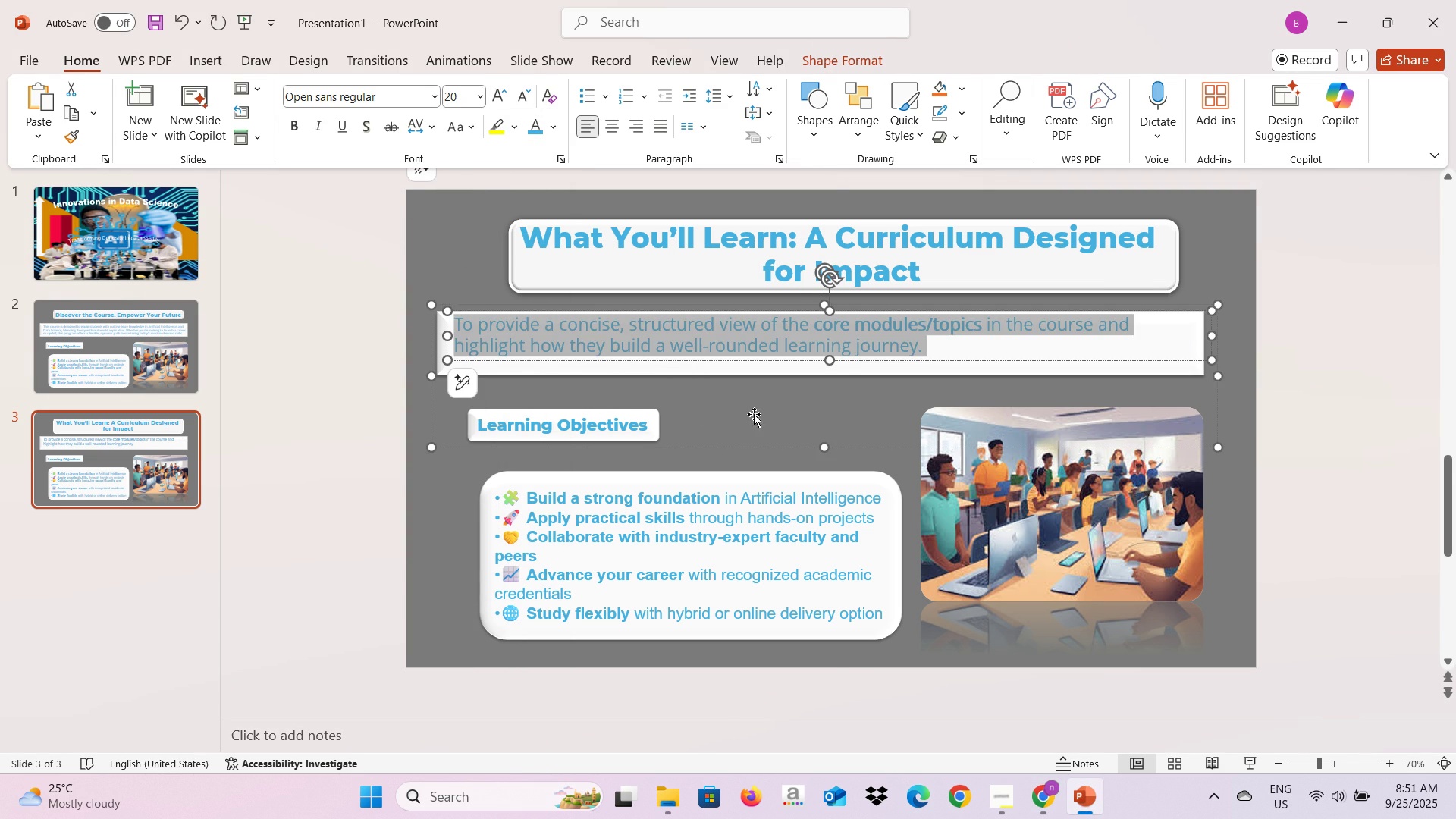 
left_click([755, 414])
 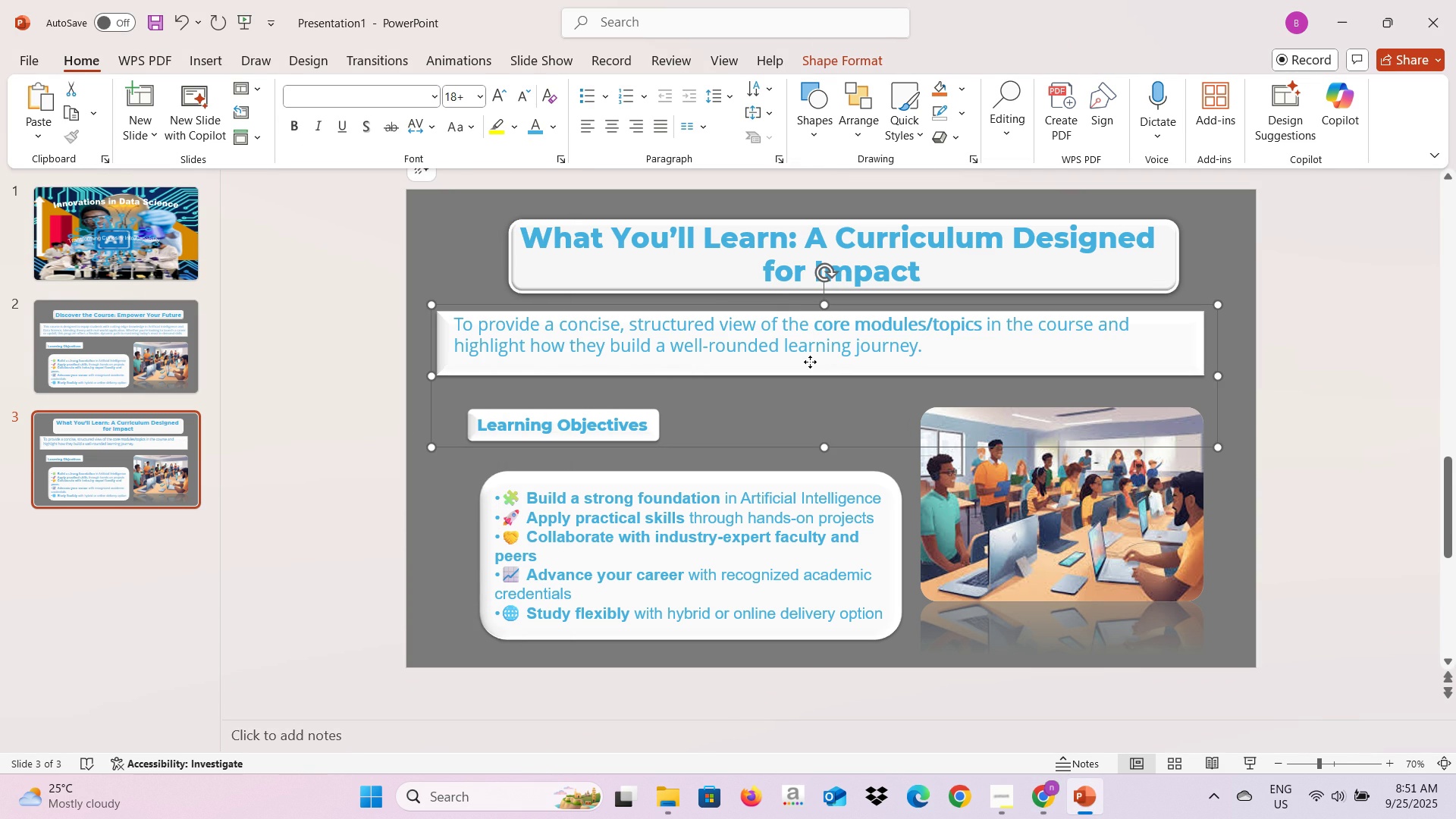 
left_click([810, 362])